 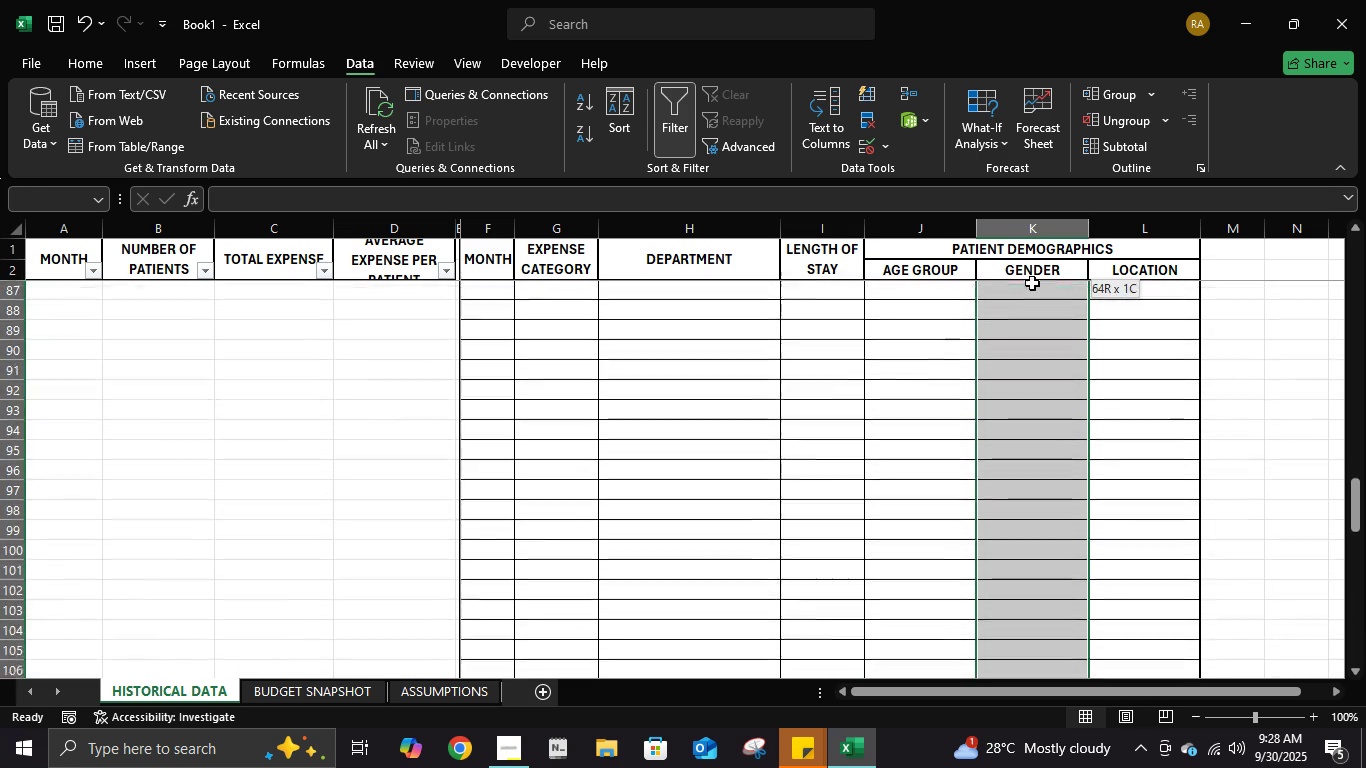 
scroll: coordinate [1038, 298], scroll_direction: up, amount: 4.0
 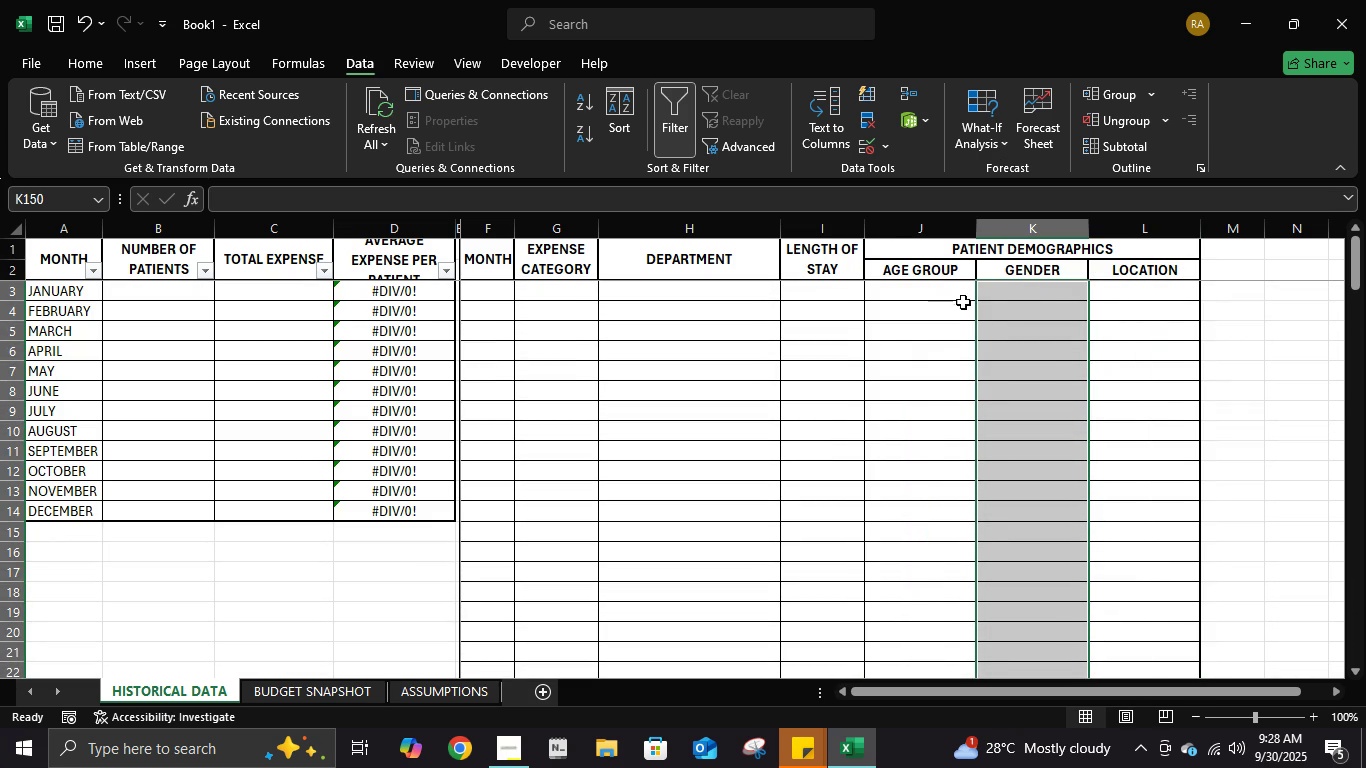 
left_click([861, 145])
 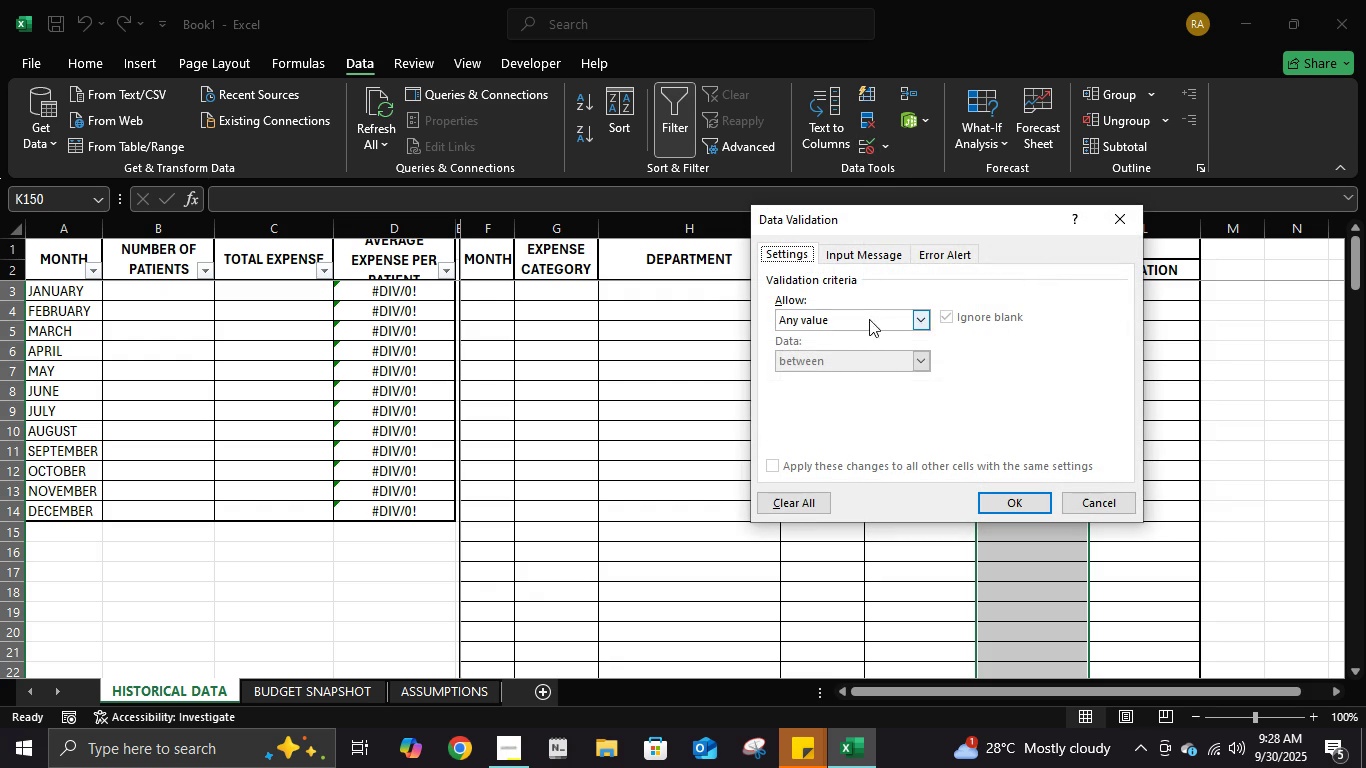 
left_click([869, 313])
 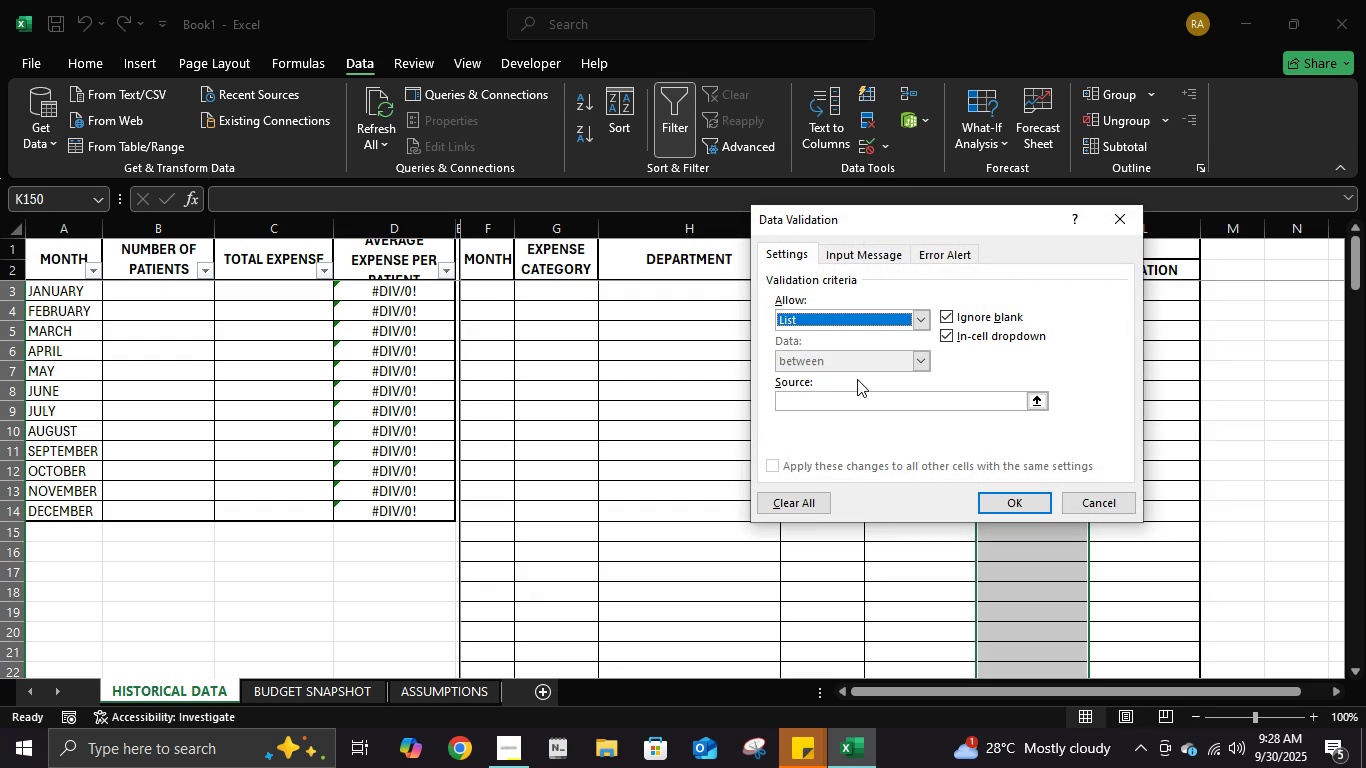 
left_click([857, 379])
 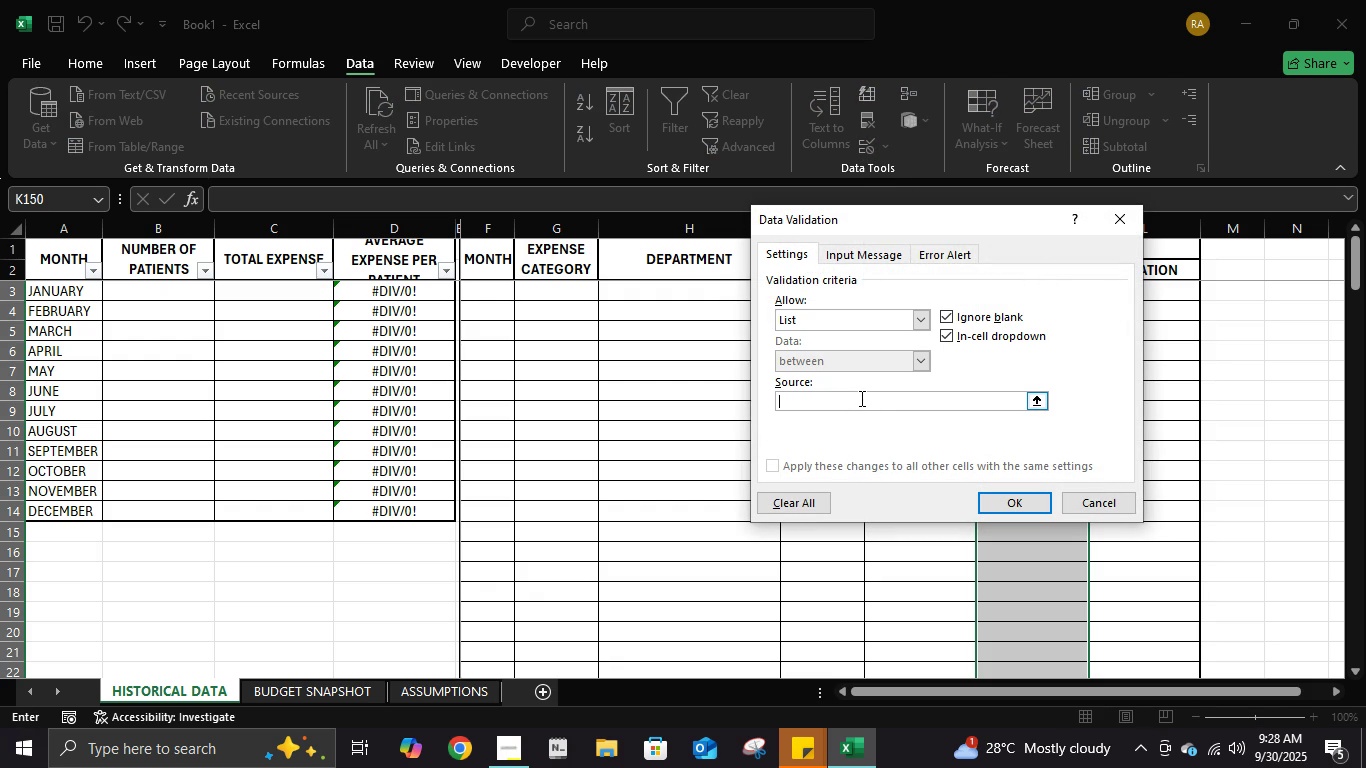 
type(mame)
key(Backspace)
key(Backspace)
type(le, female)
 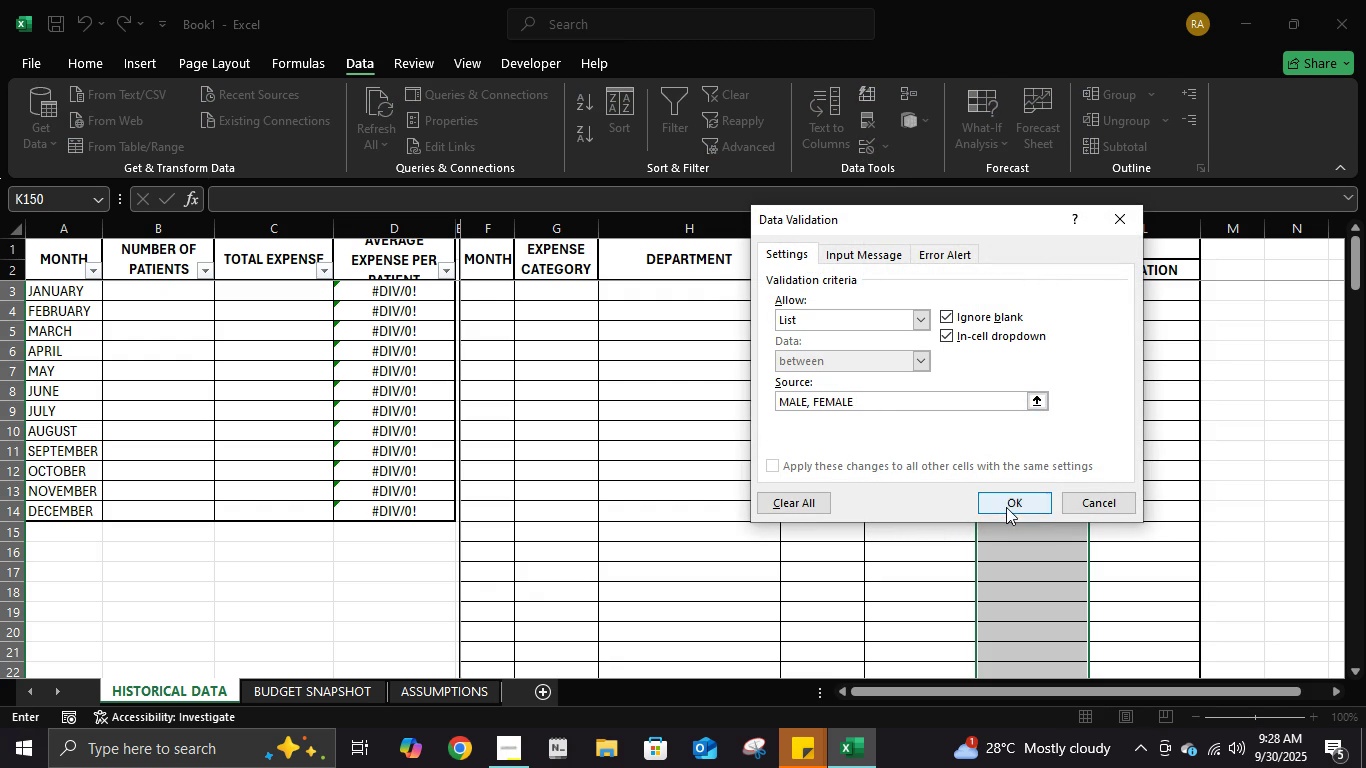 
left_click([1006, 507])
 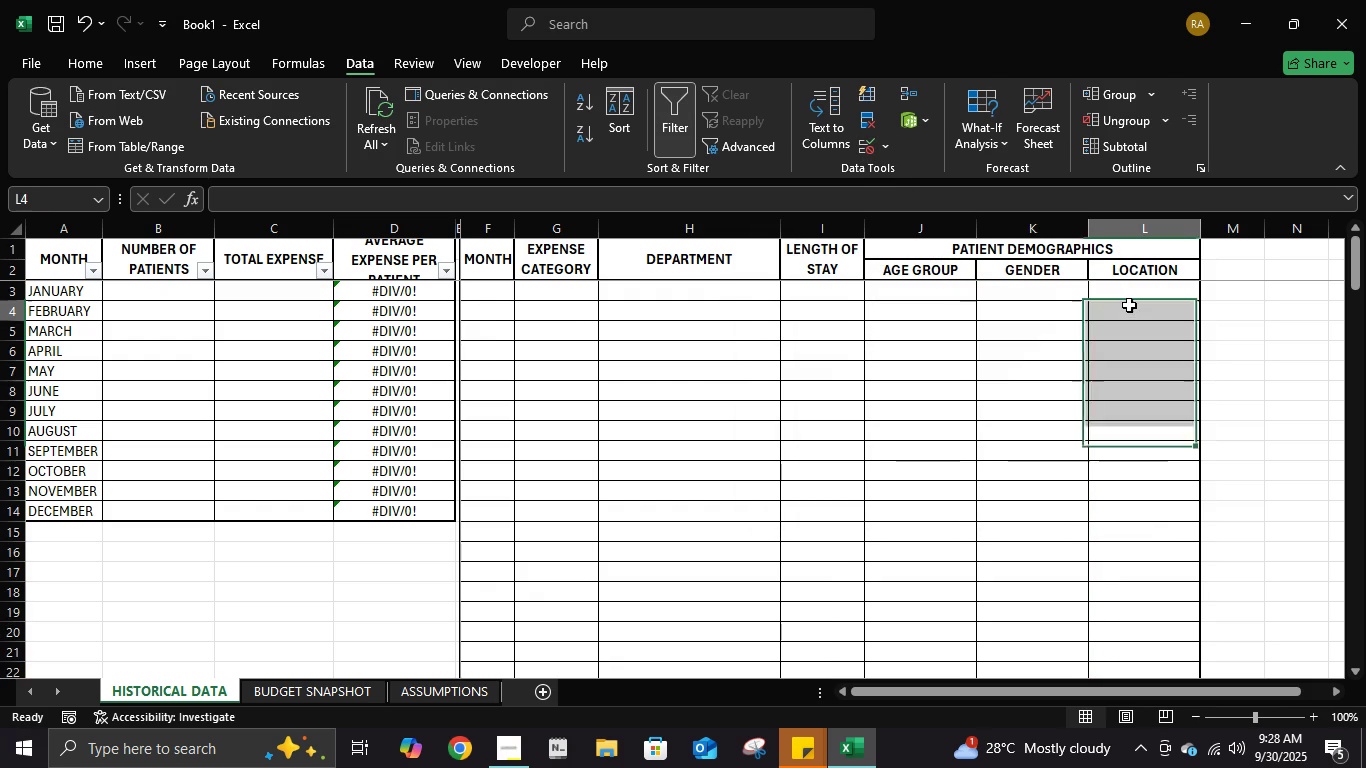 
left_click([1129, 305])
 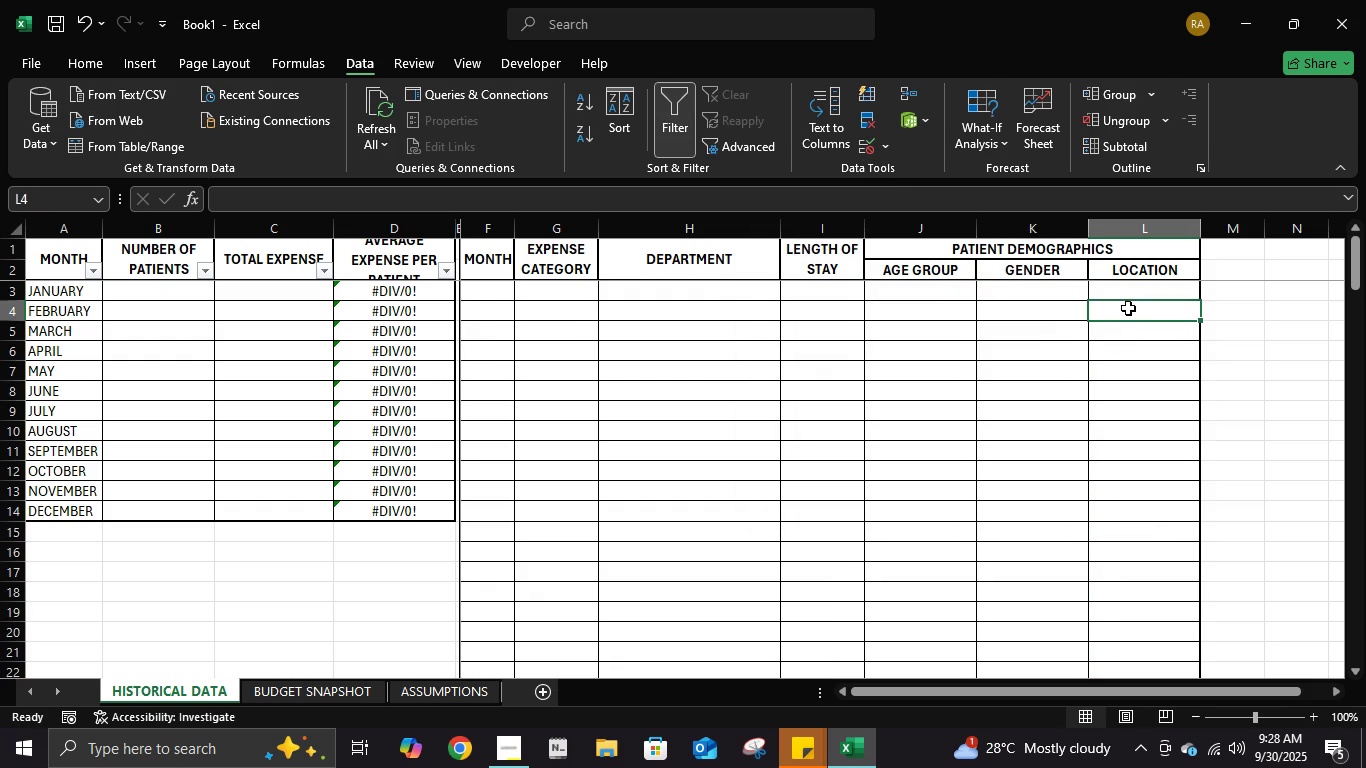 
scroll: coordinate [754, 639], scroll_direction: up, amount: 5.0
 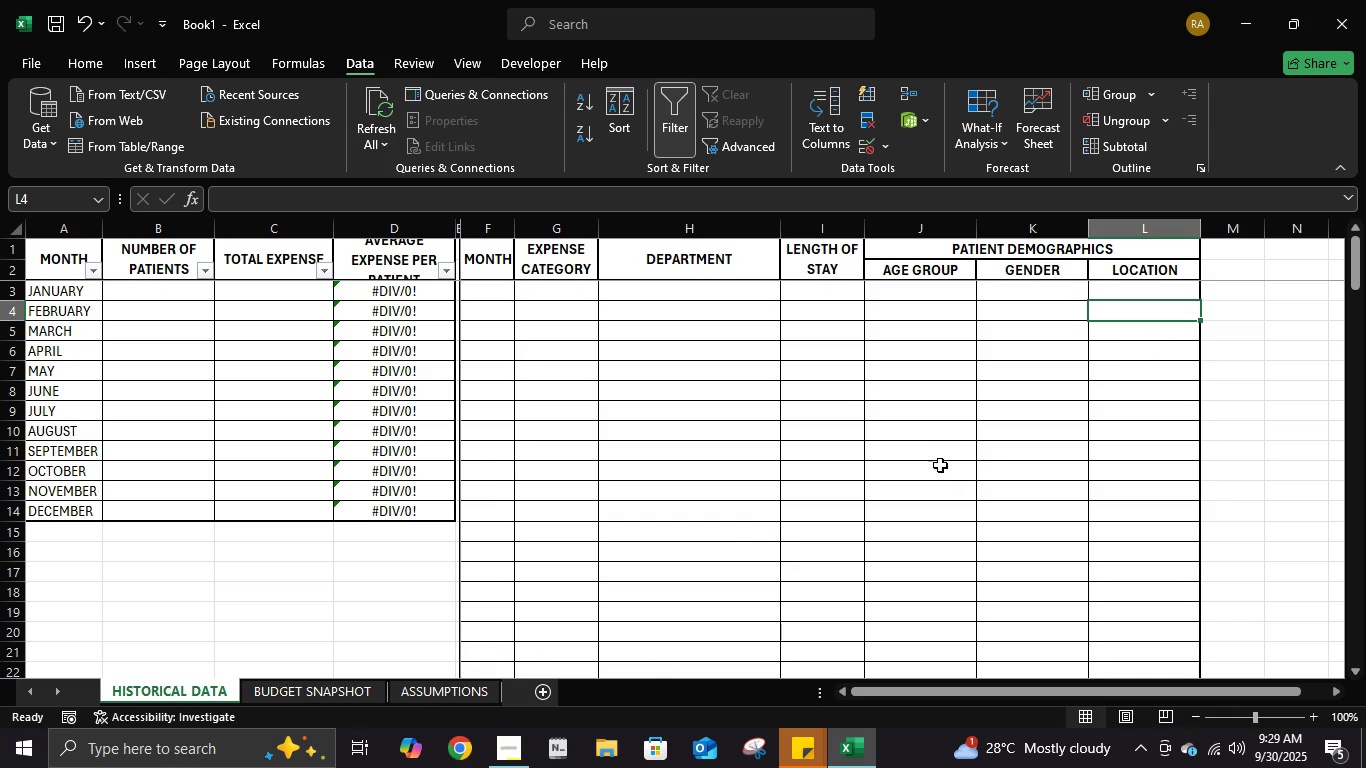 
left_click([947, 461])
 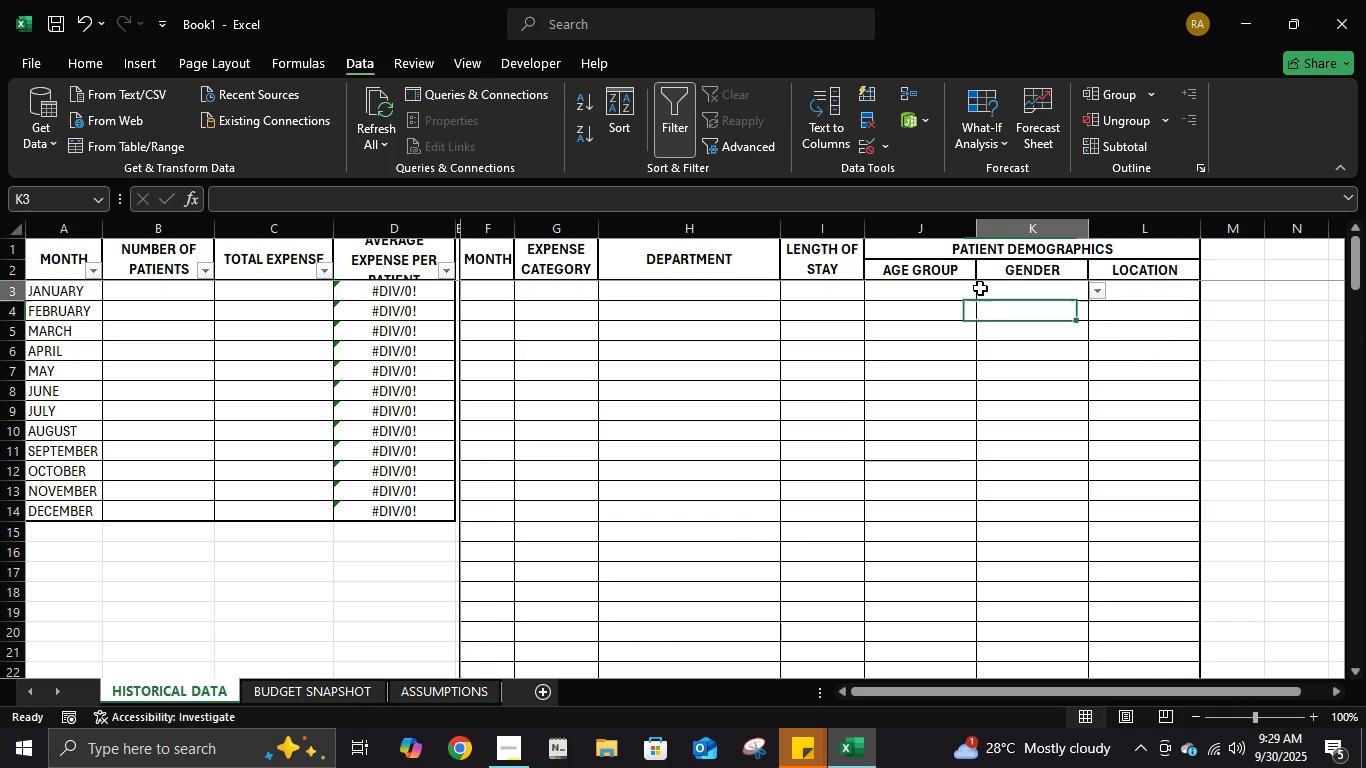 
left_click([980, 288])
 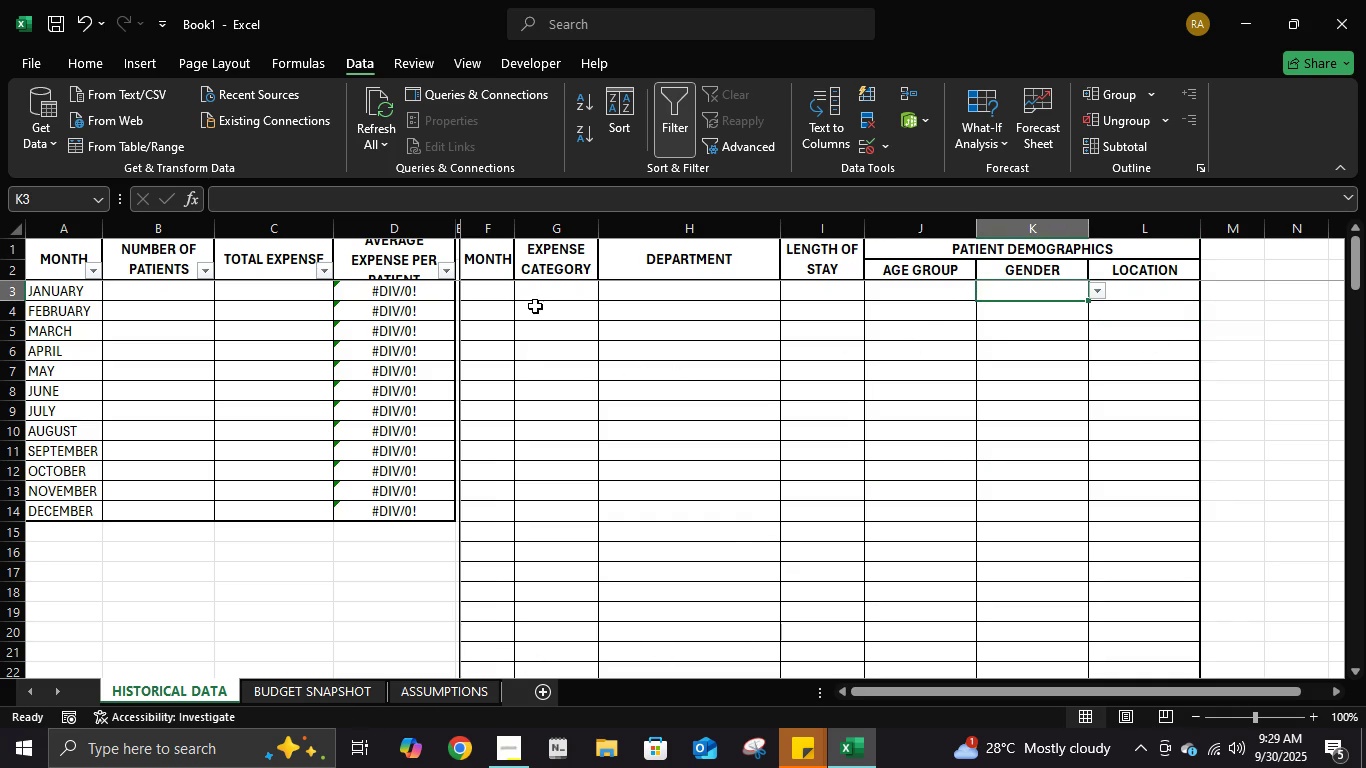 
left_click([499, 295])
 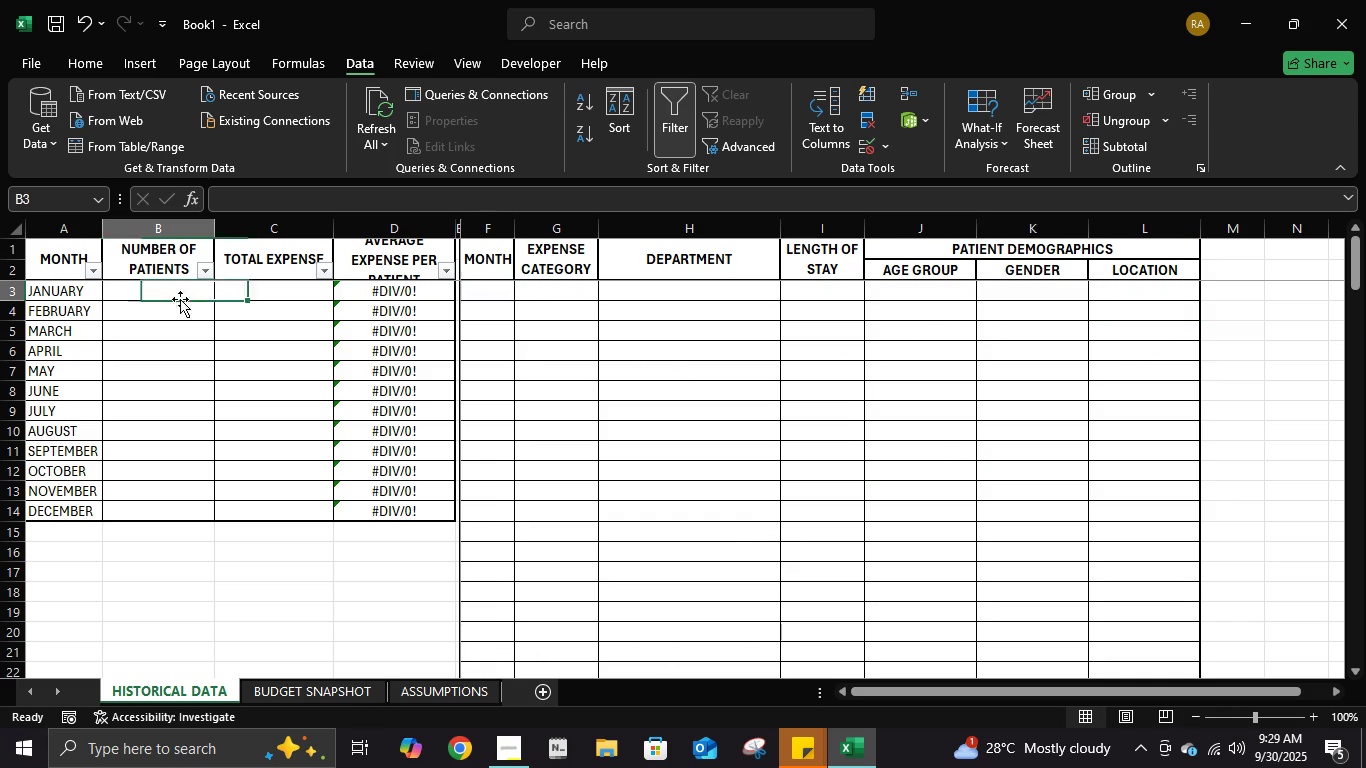 
left_click([180, 299])
 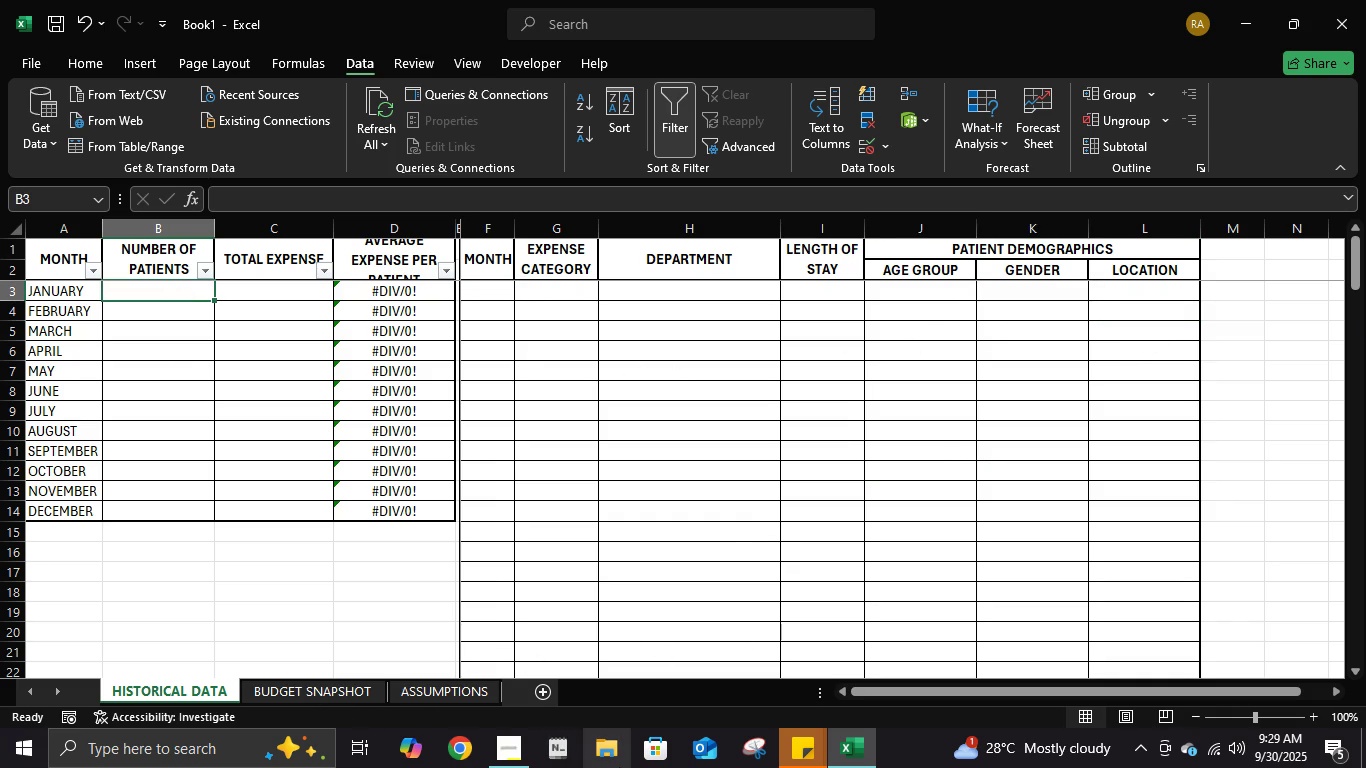 
left_click([619, 767])
 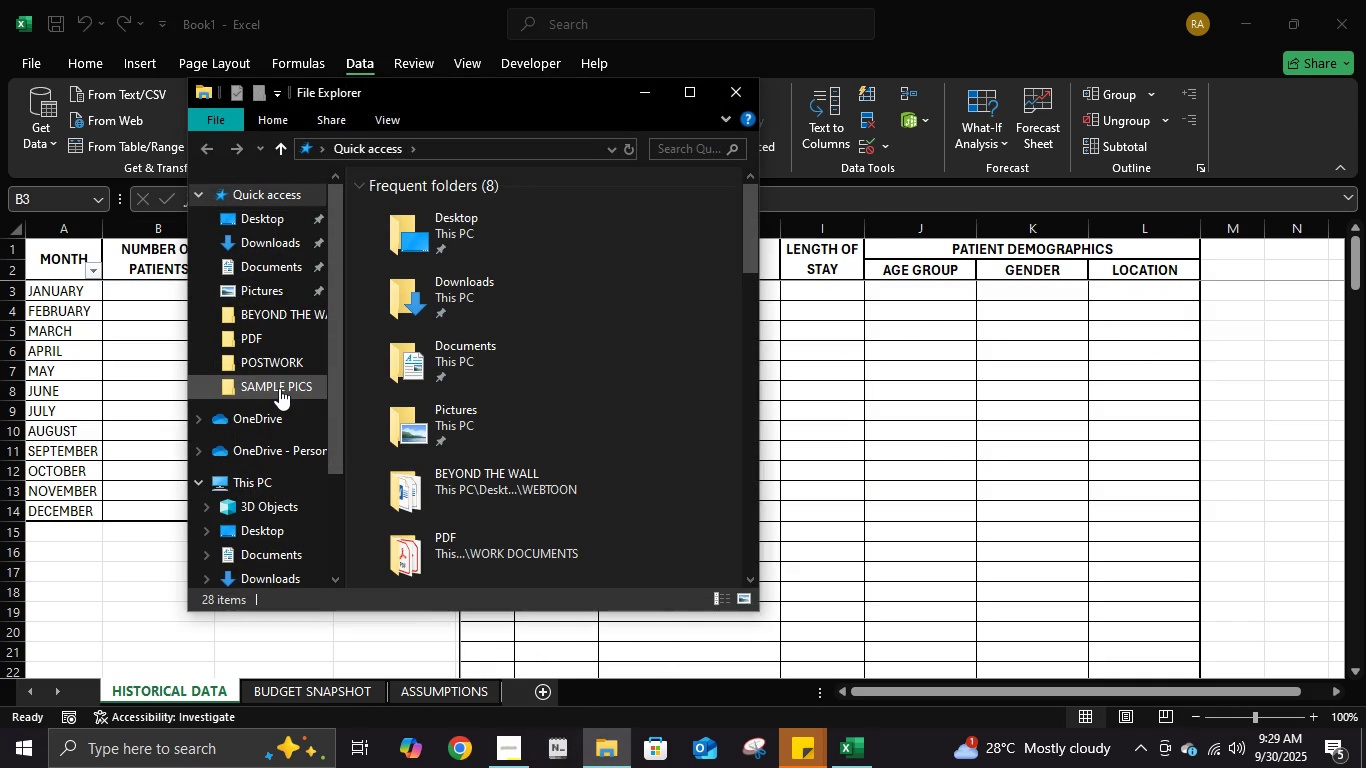 
left_click([270, 353])